 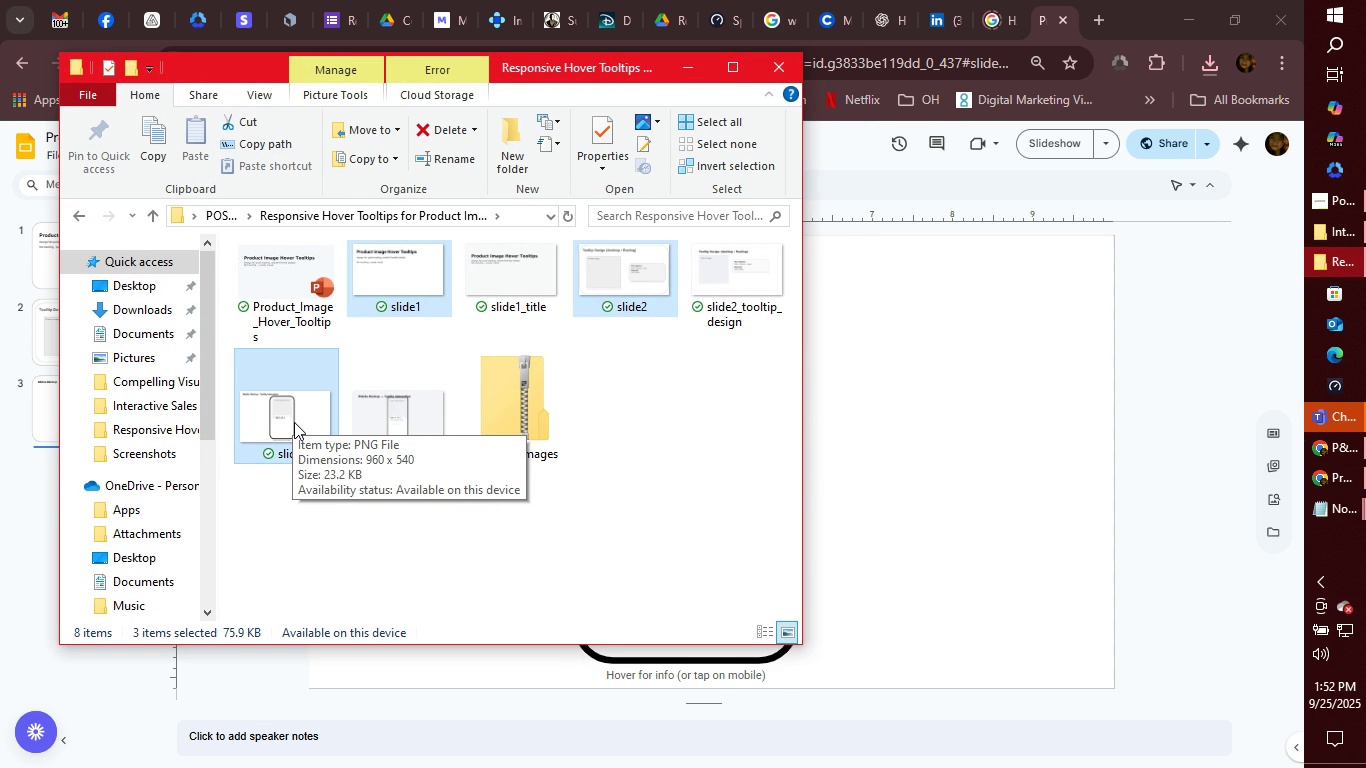 
left_click([688, 62])
 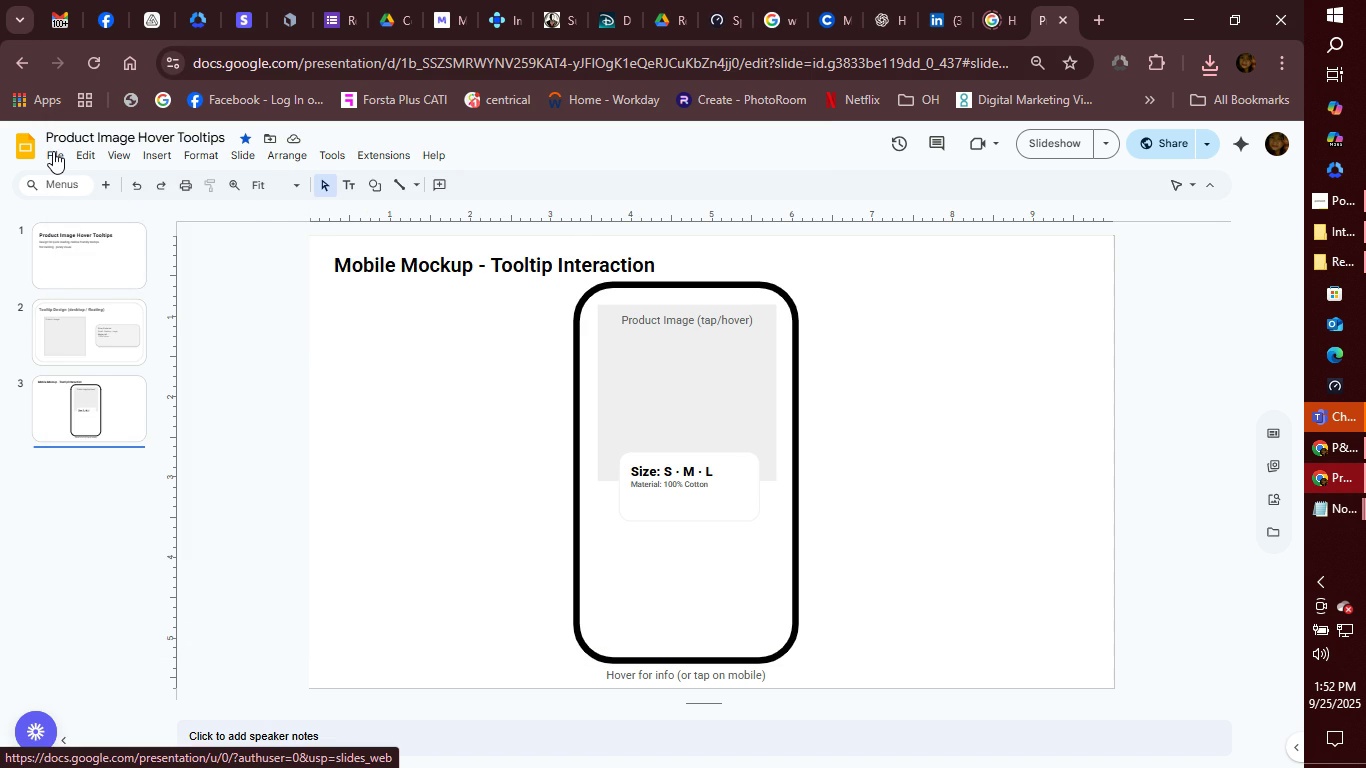 
left_click([53, 151])
 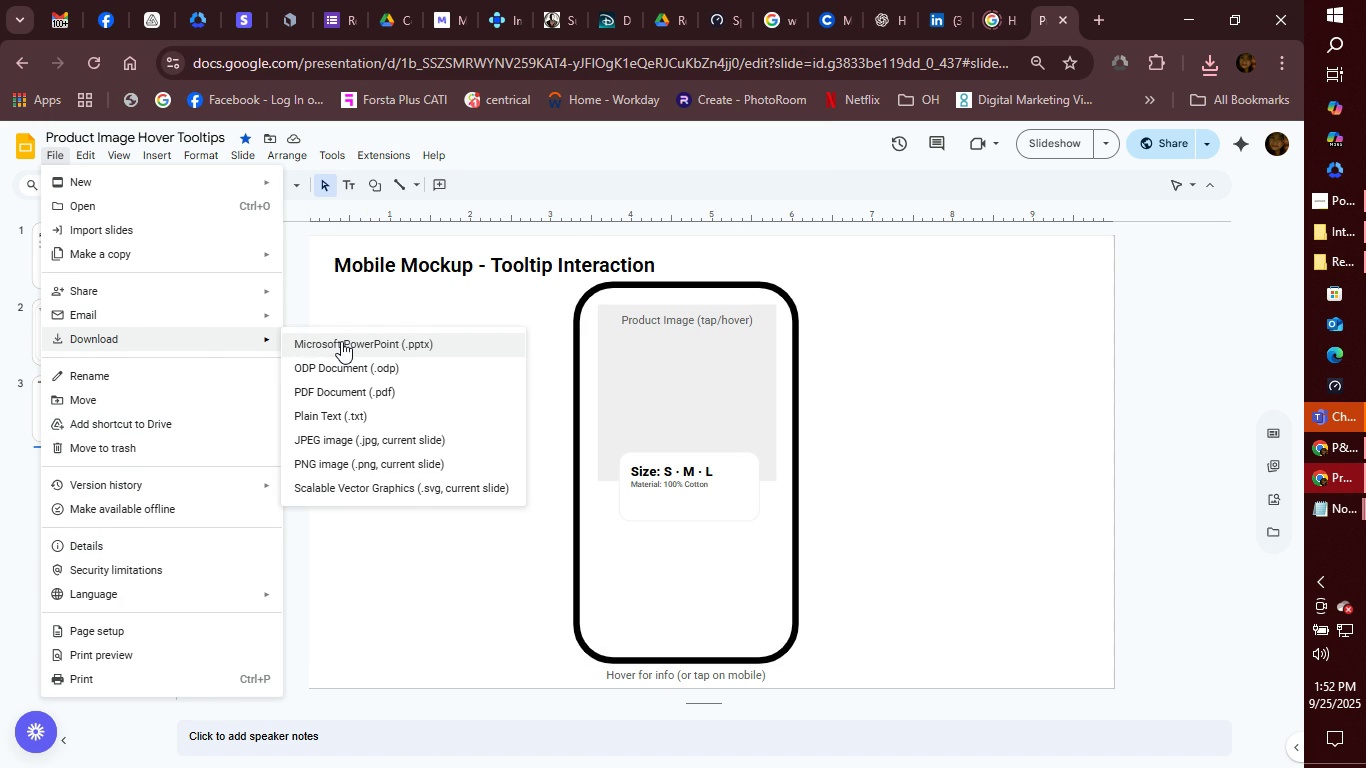 
wait(6.94)
 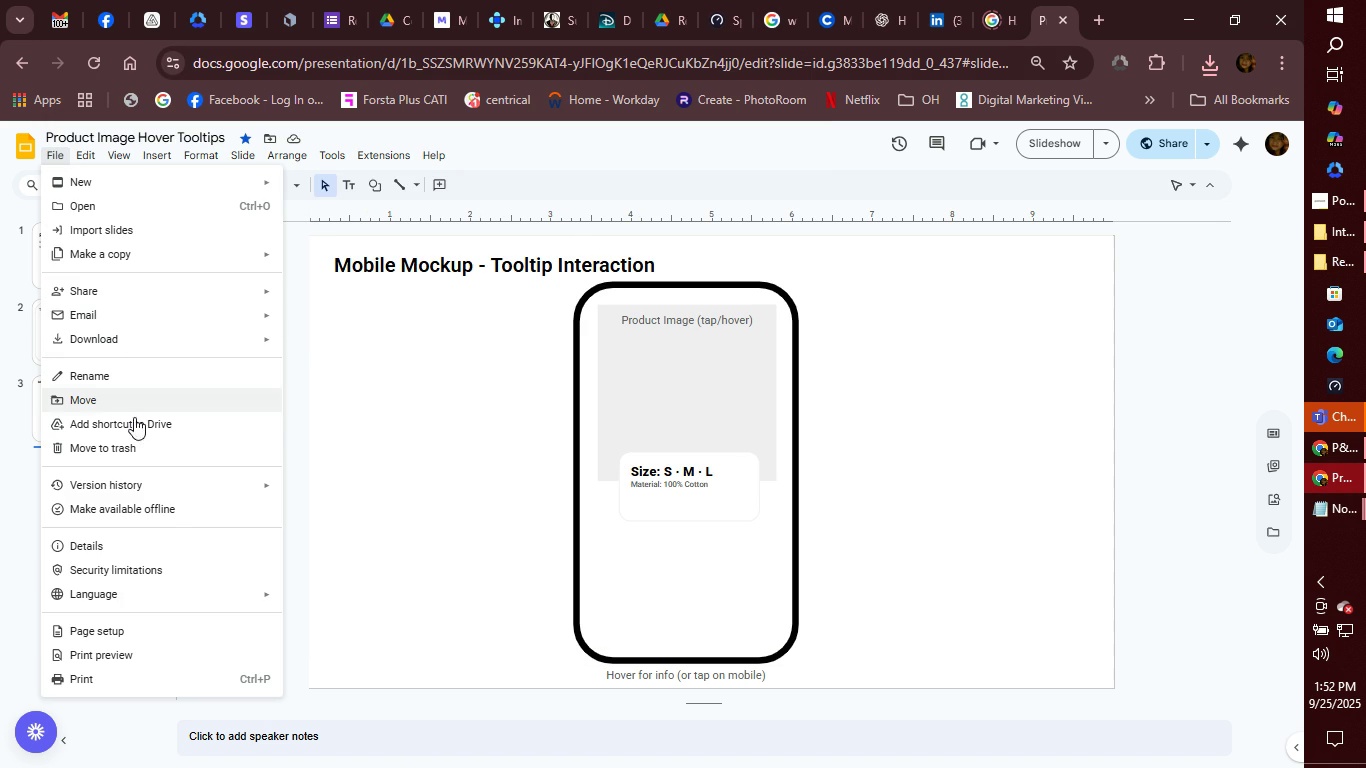 
left_click([341, 341])
 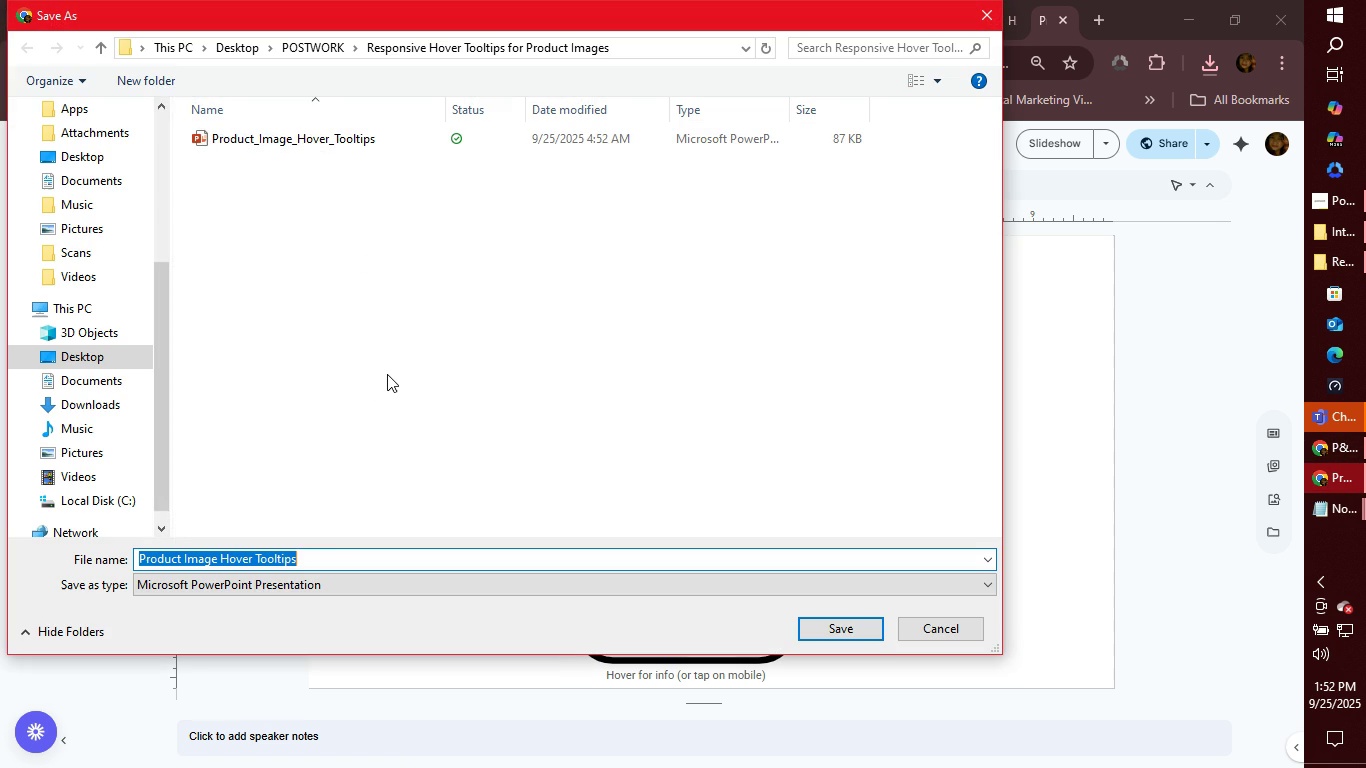 
wait(6.47)
 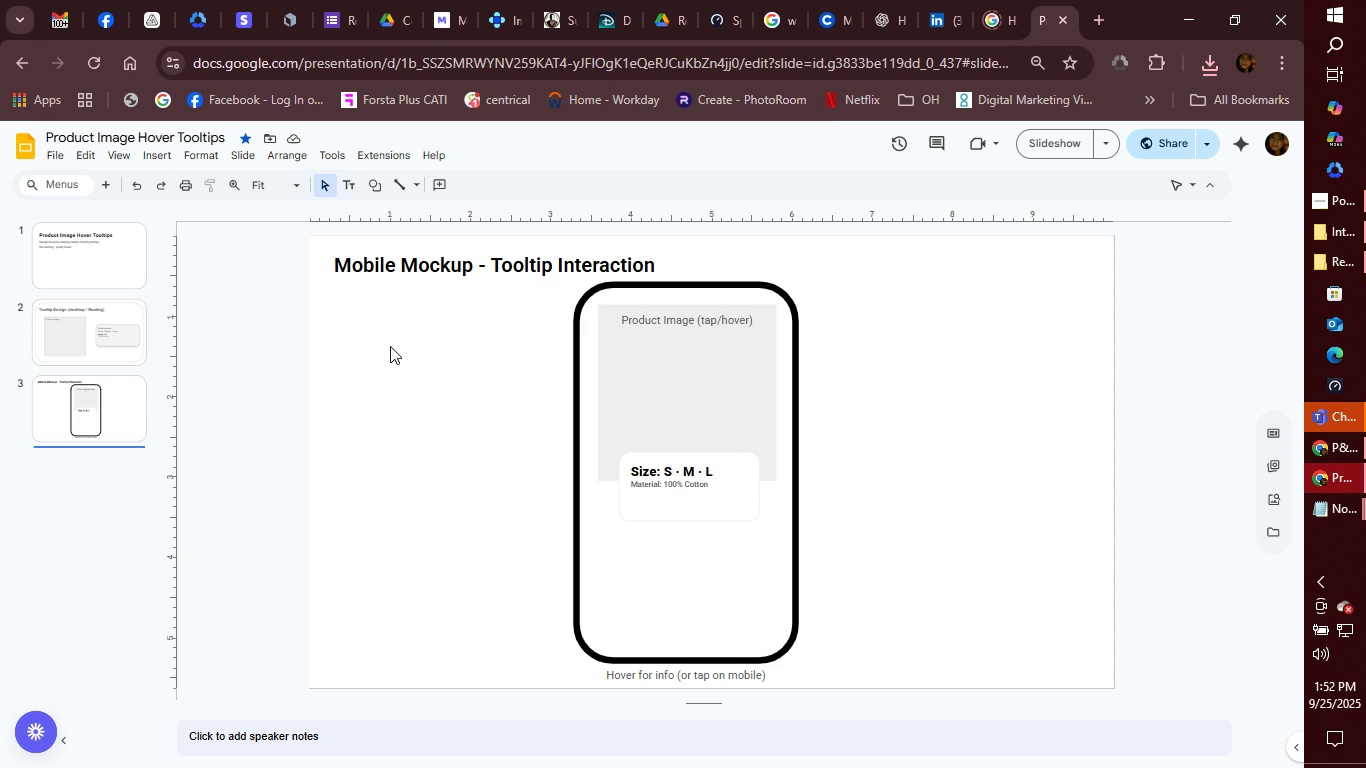 
left_click([356, 560])
 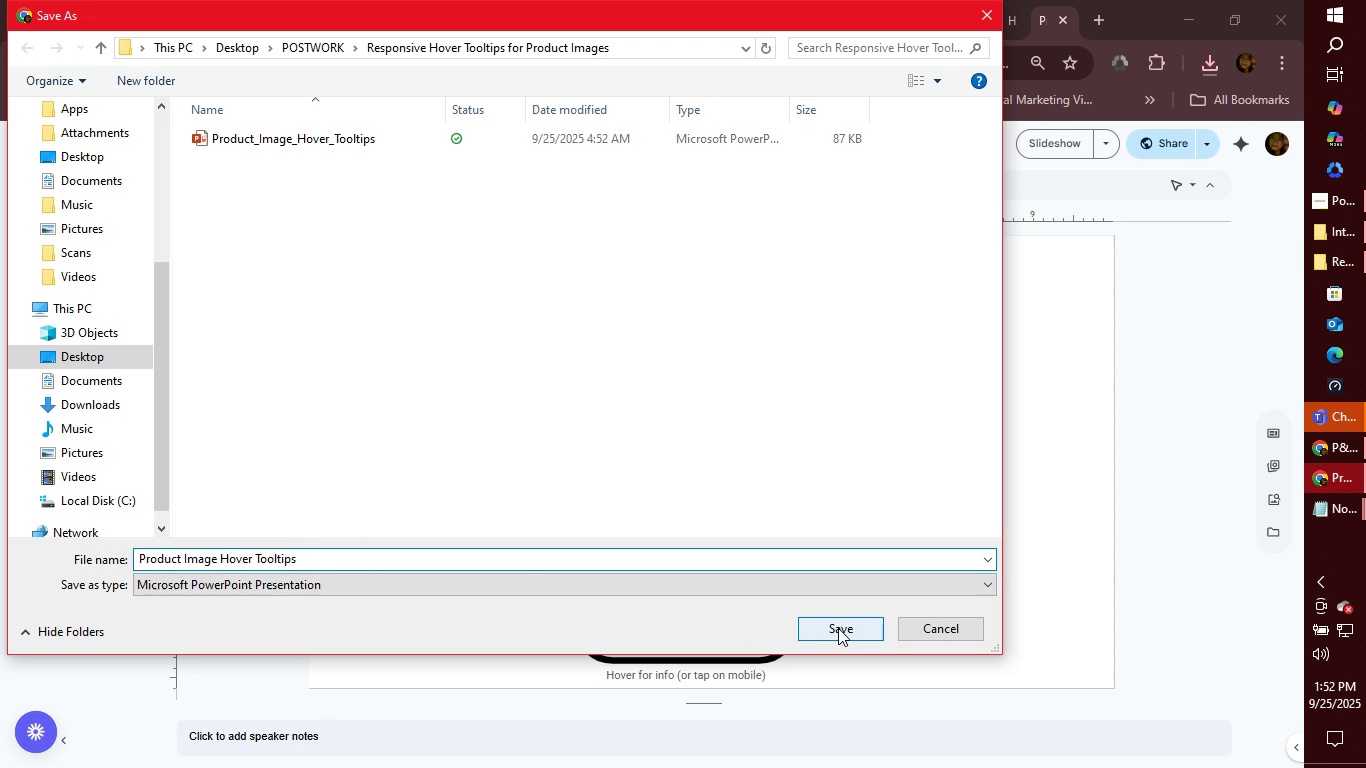 
left_click([838, 628])
 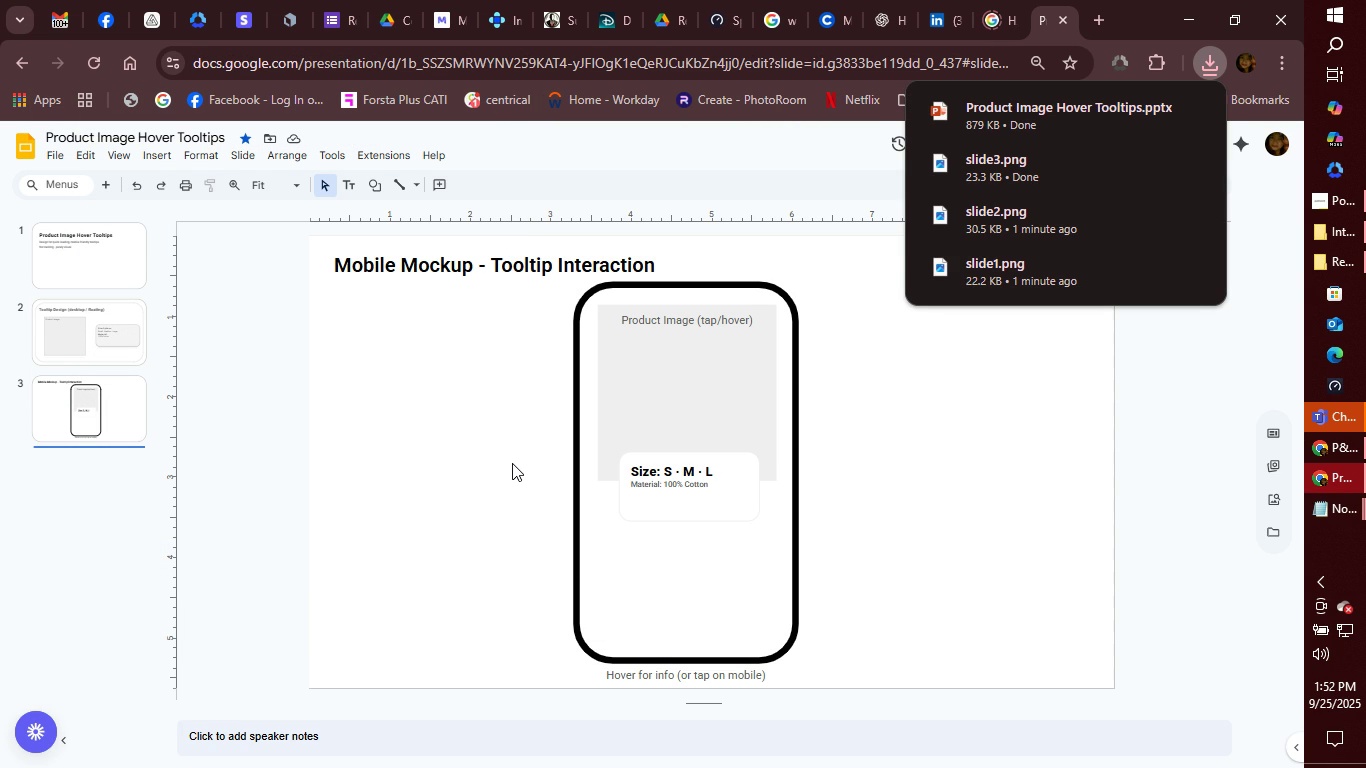 
wait(10.64)
 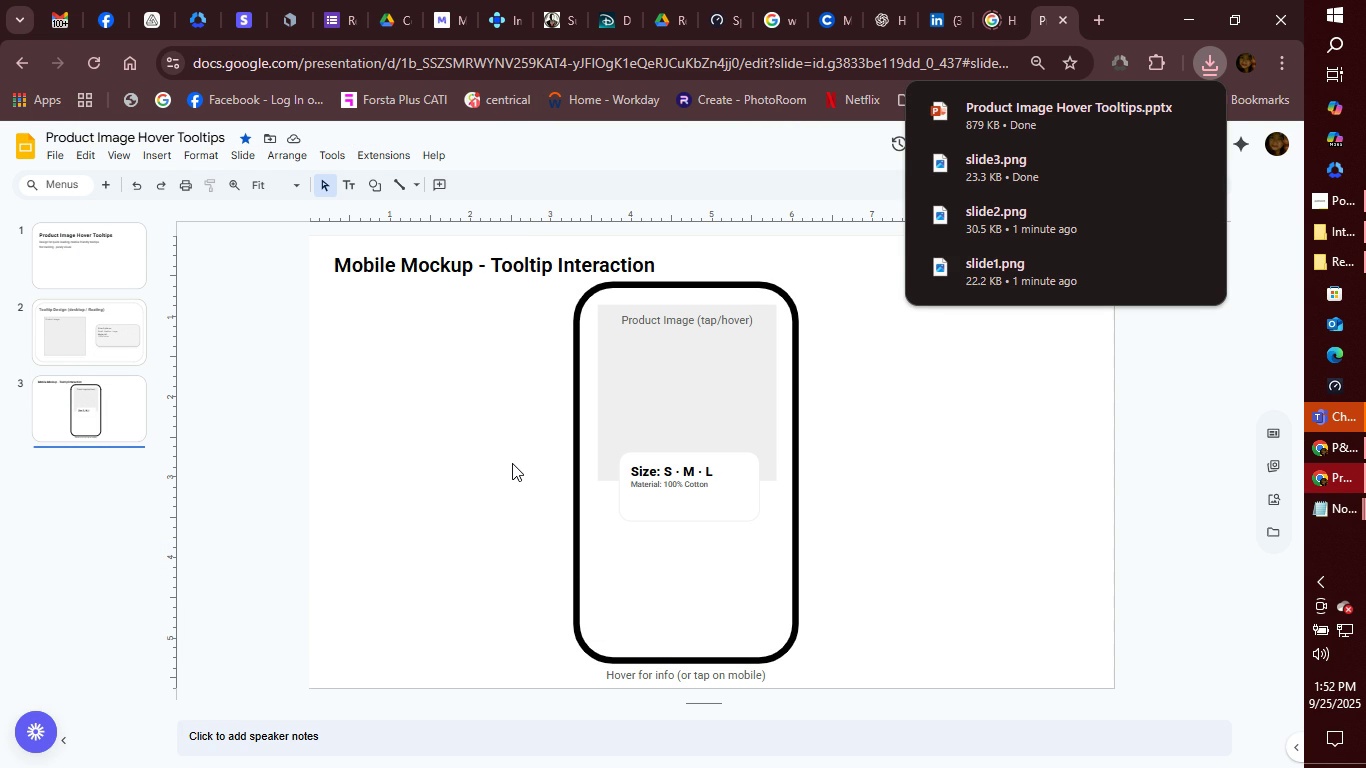 
left_click([1342, 262])
 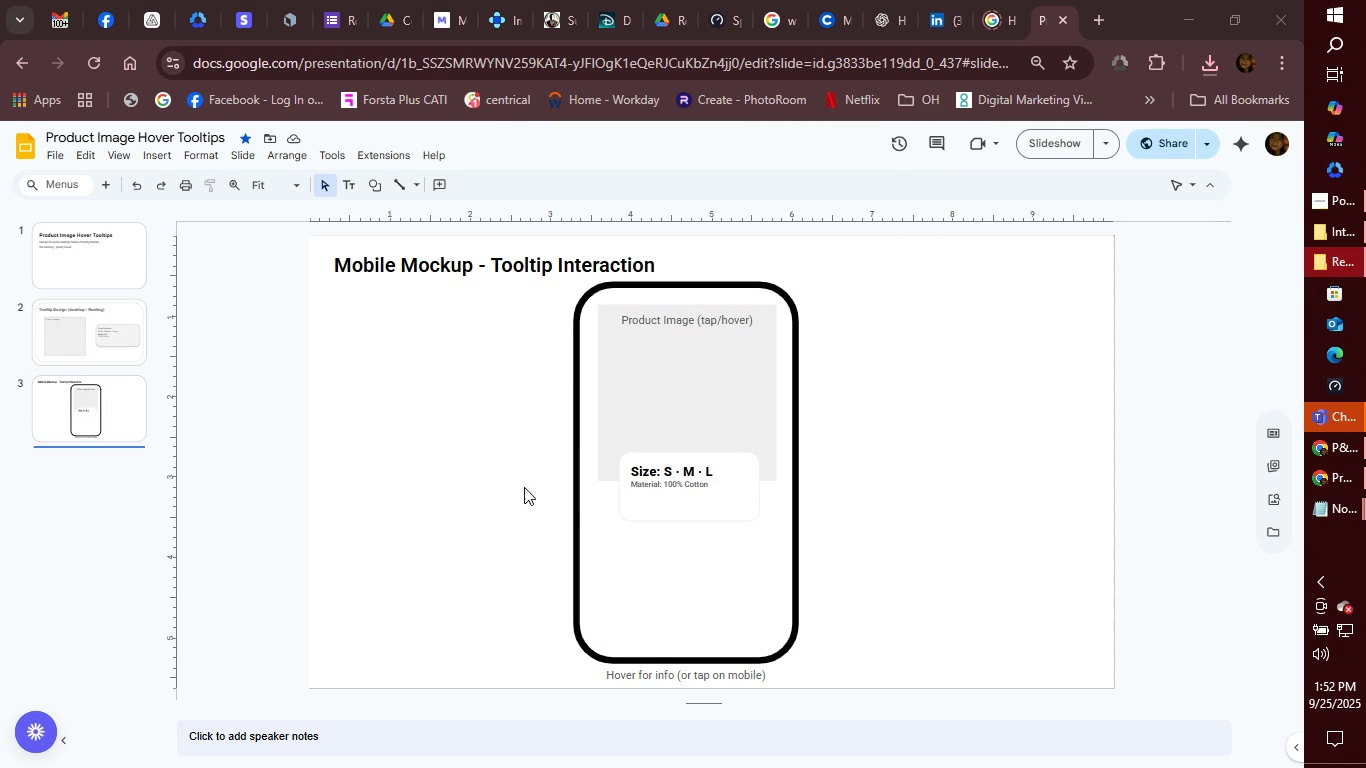 
mouse_move([1309, 290])
 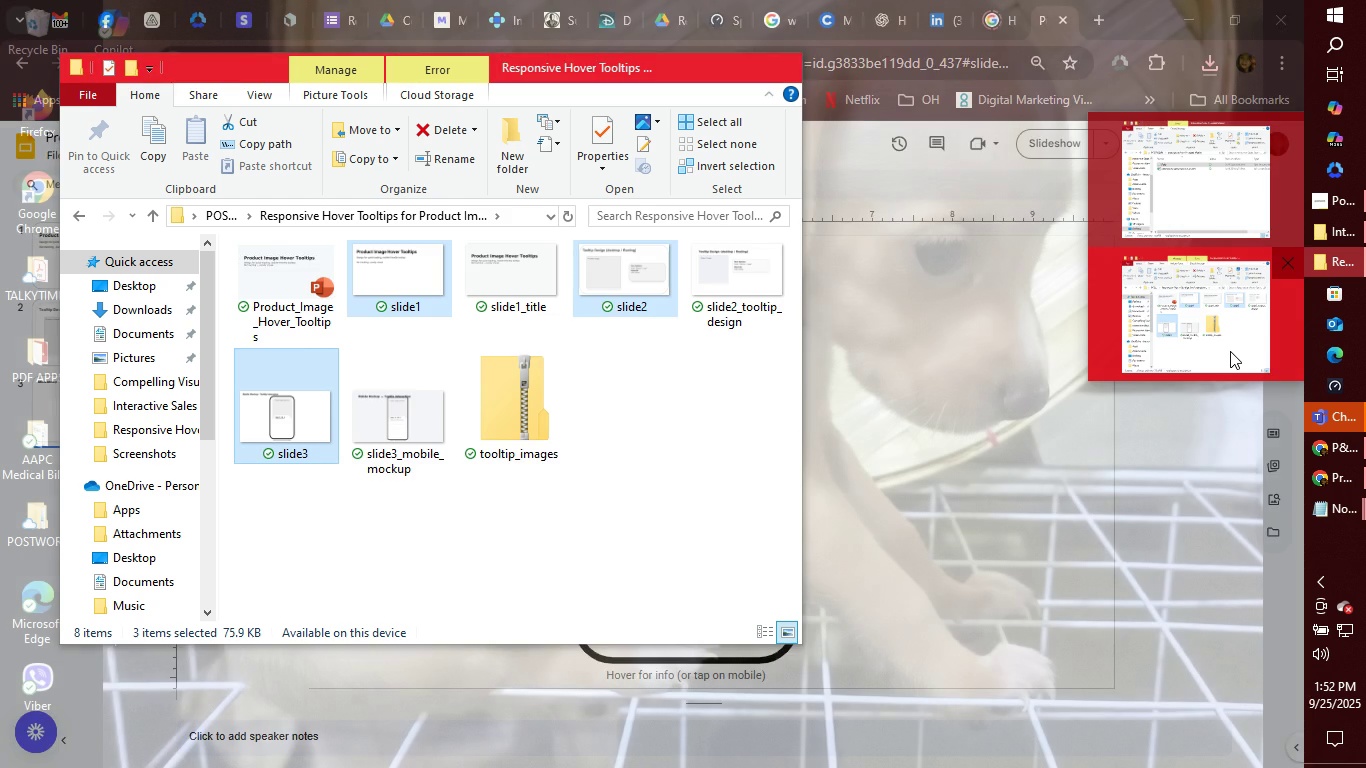 
left_click([1230, 351])
 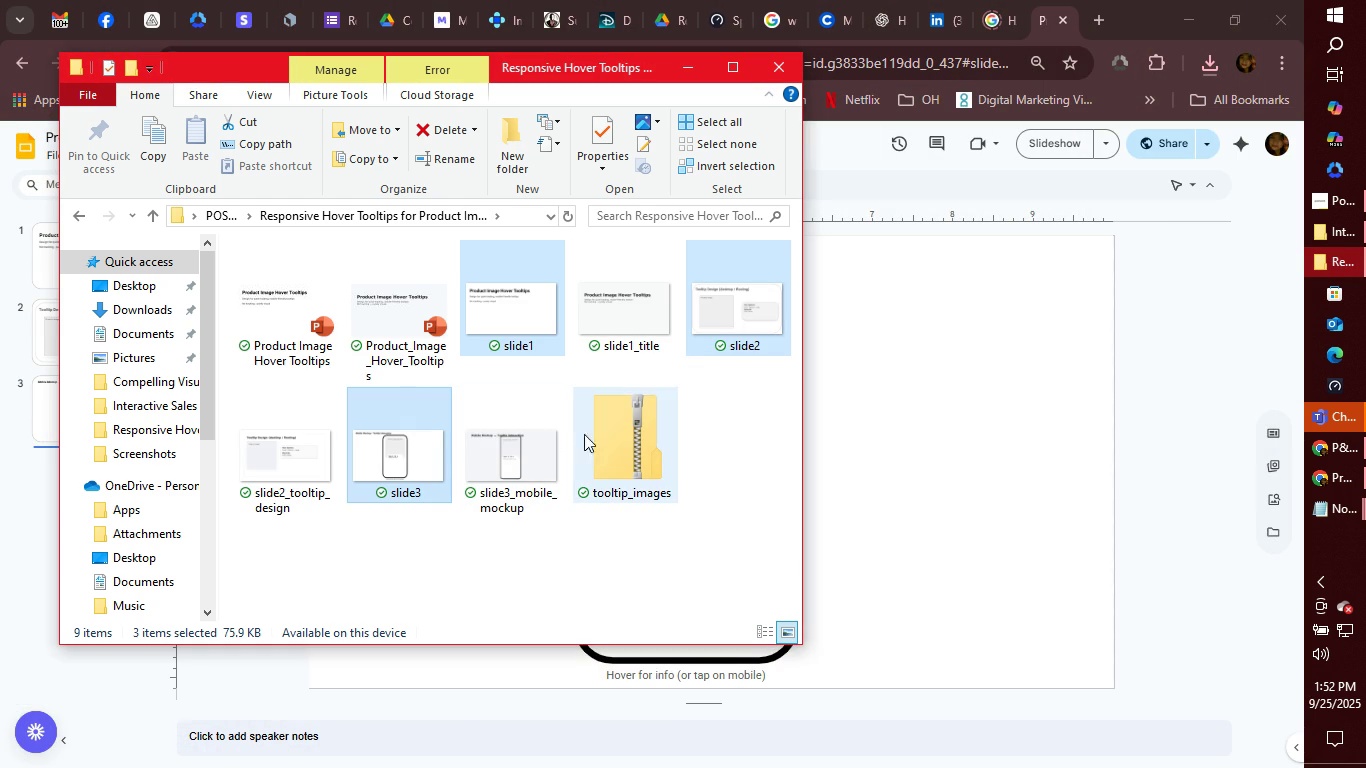 
right_click([387, 455])
 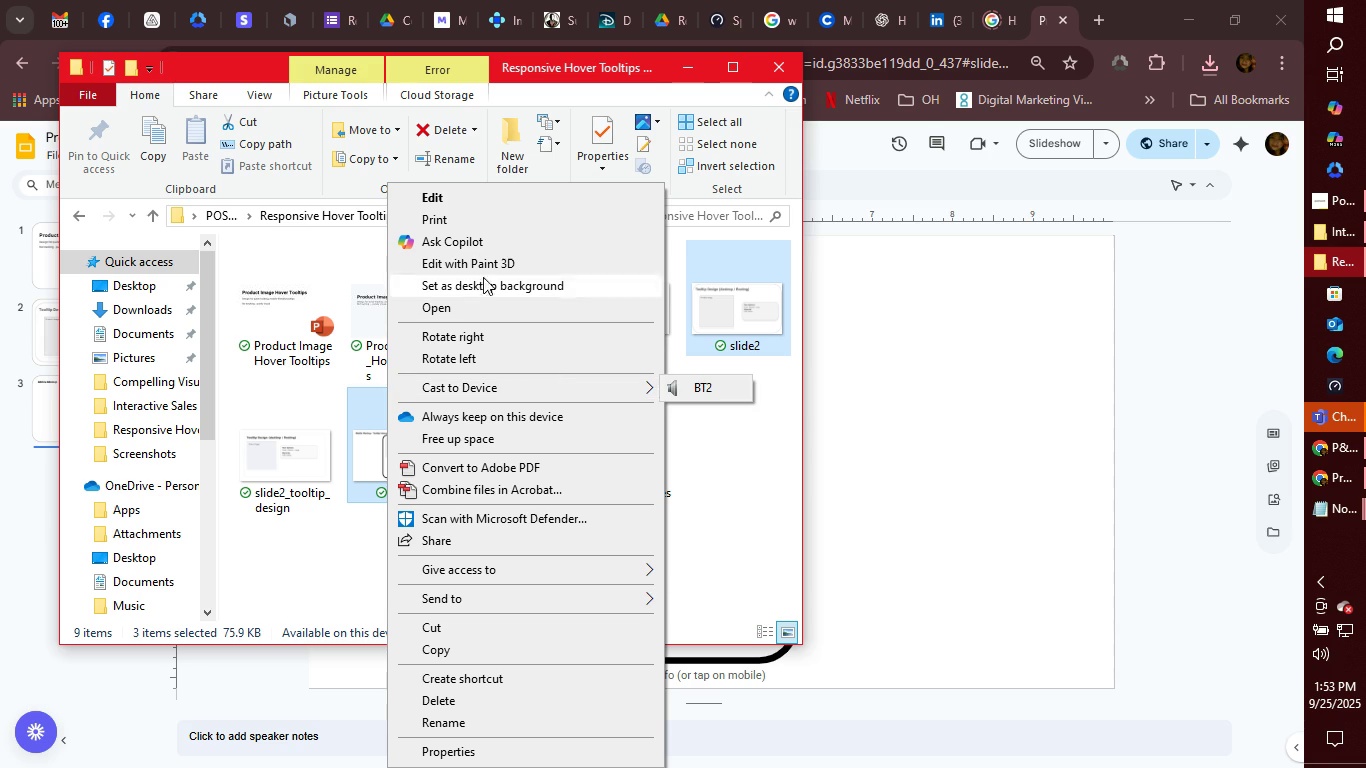 
wait(13.3)
 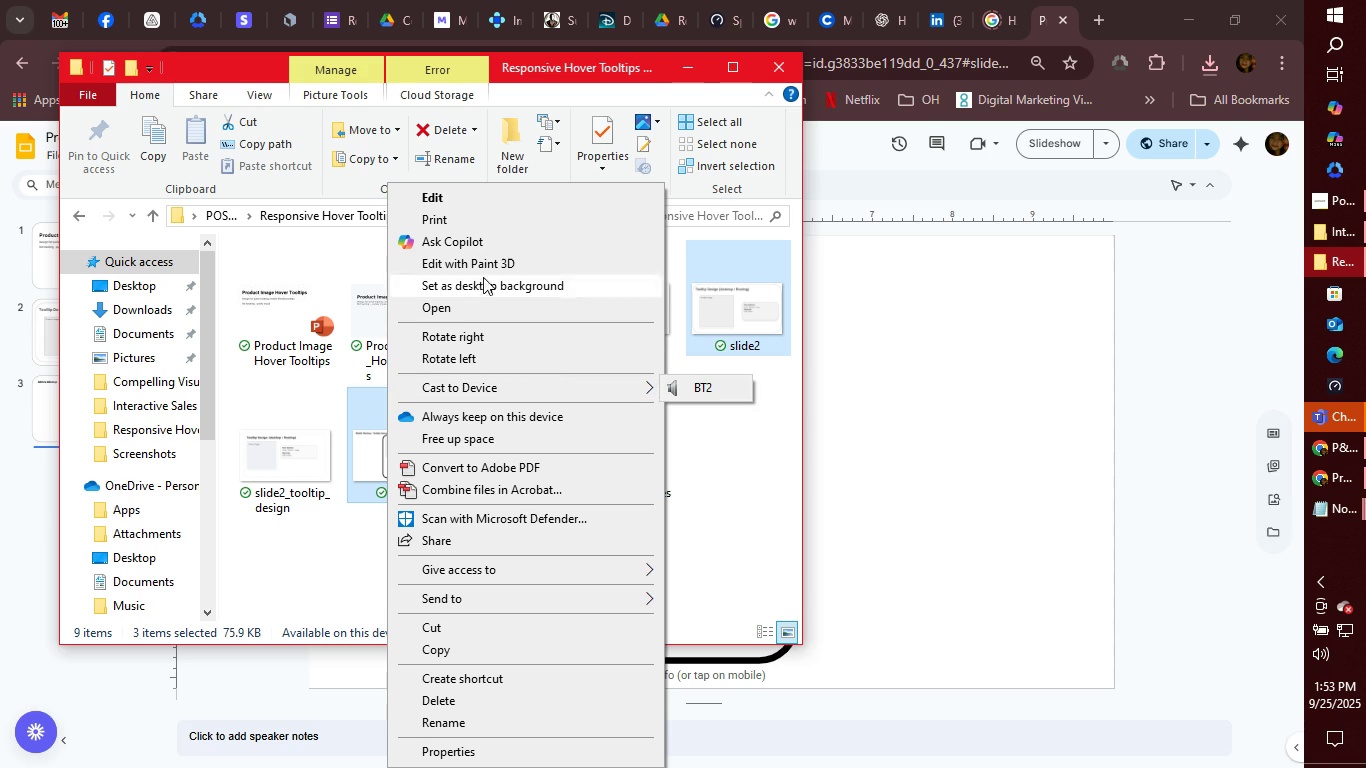 
scroll: coordinate [595, 628], scroll_direction: none, amount: 0.0
 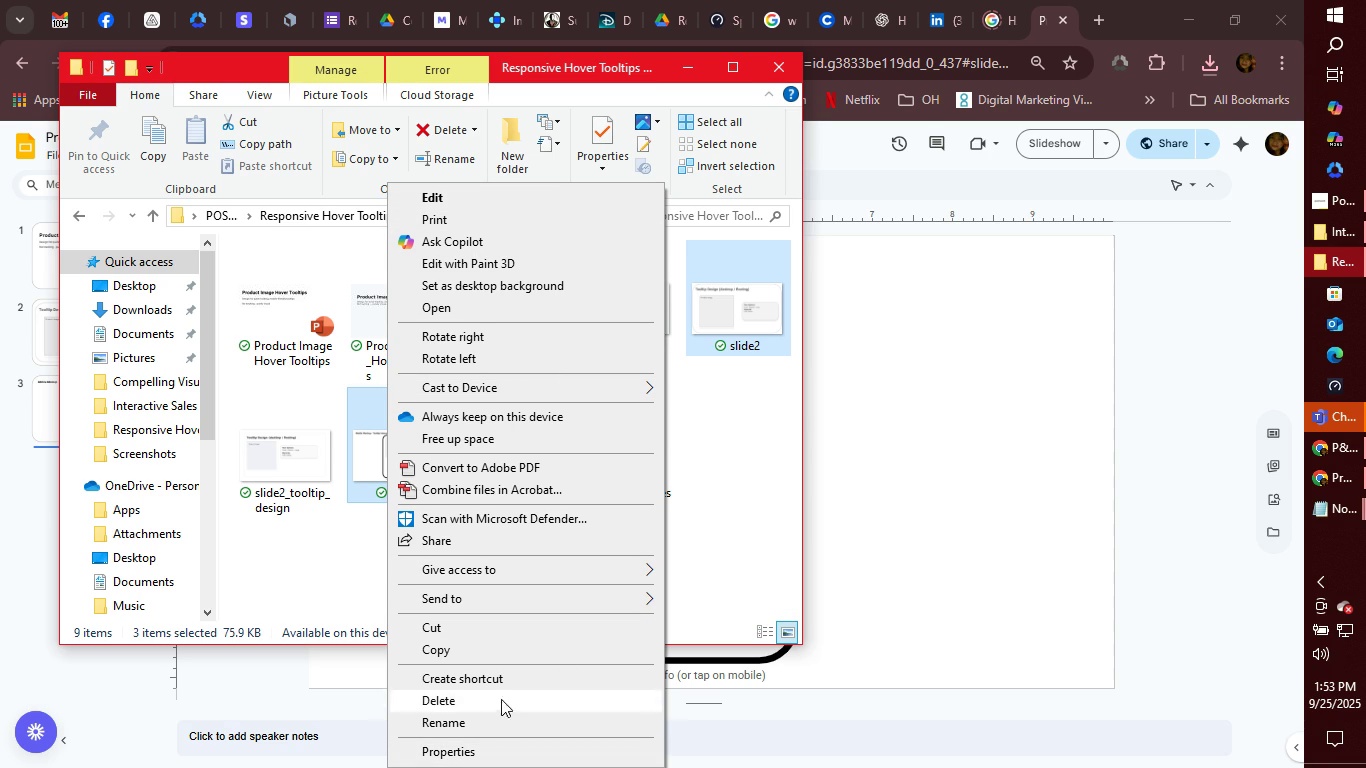 
wait(12.32)
 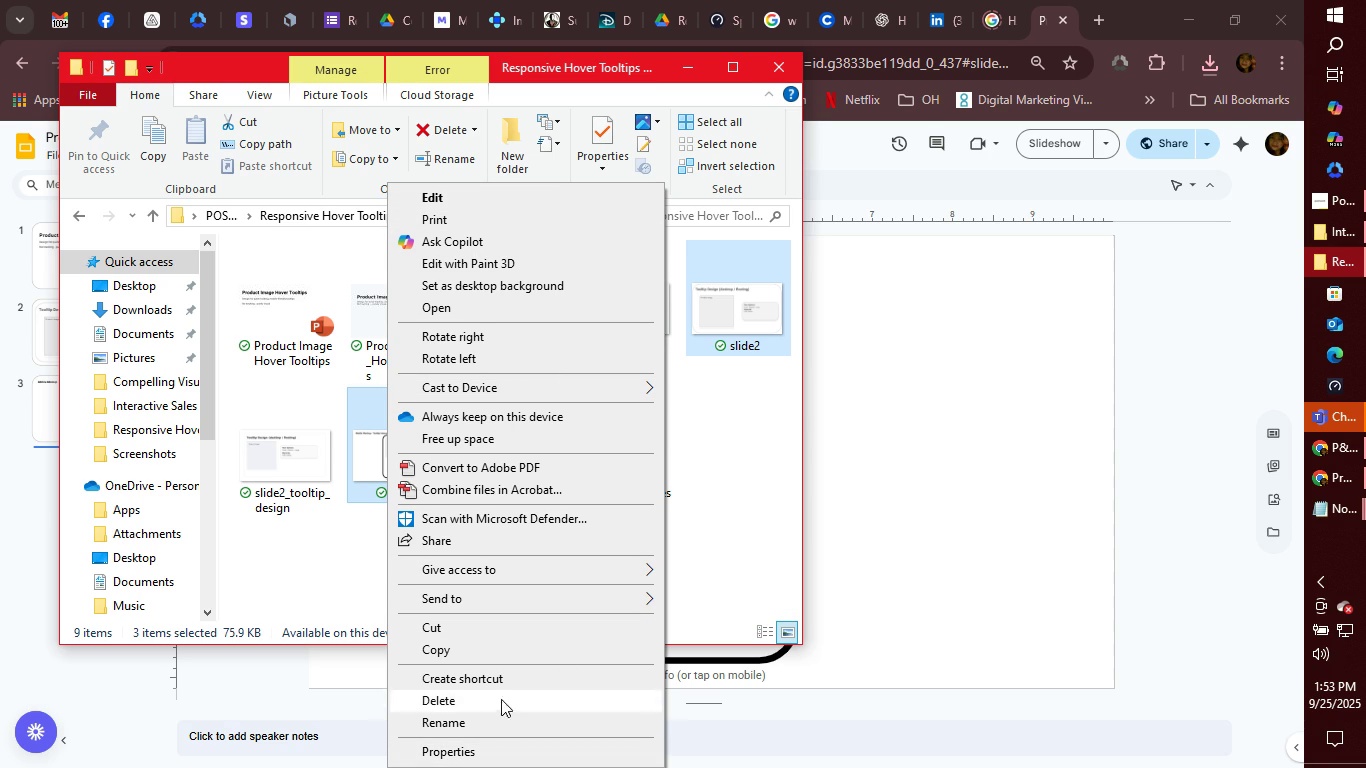 
left_click([825, 457])
 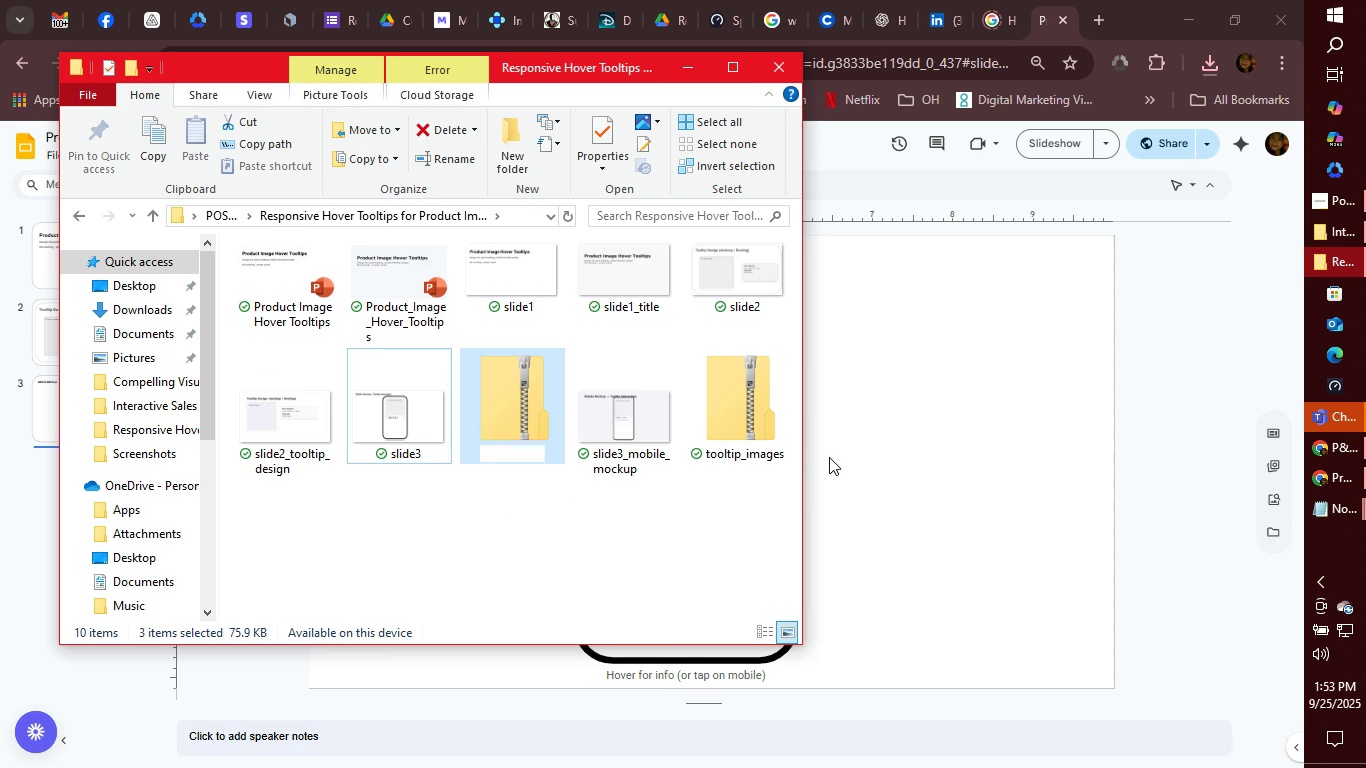 
scroll: coordinate [829, 457], scroll_direction: up, amount: 1.0